 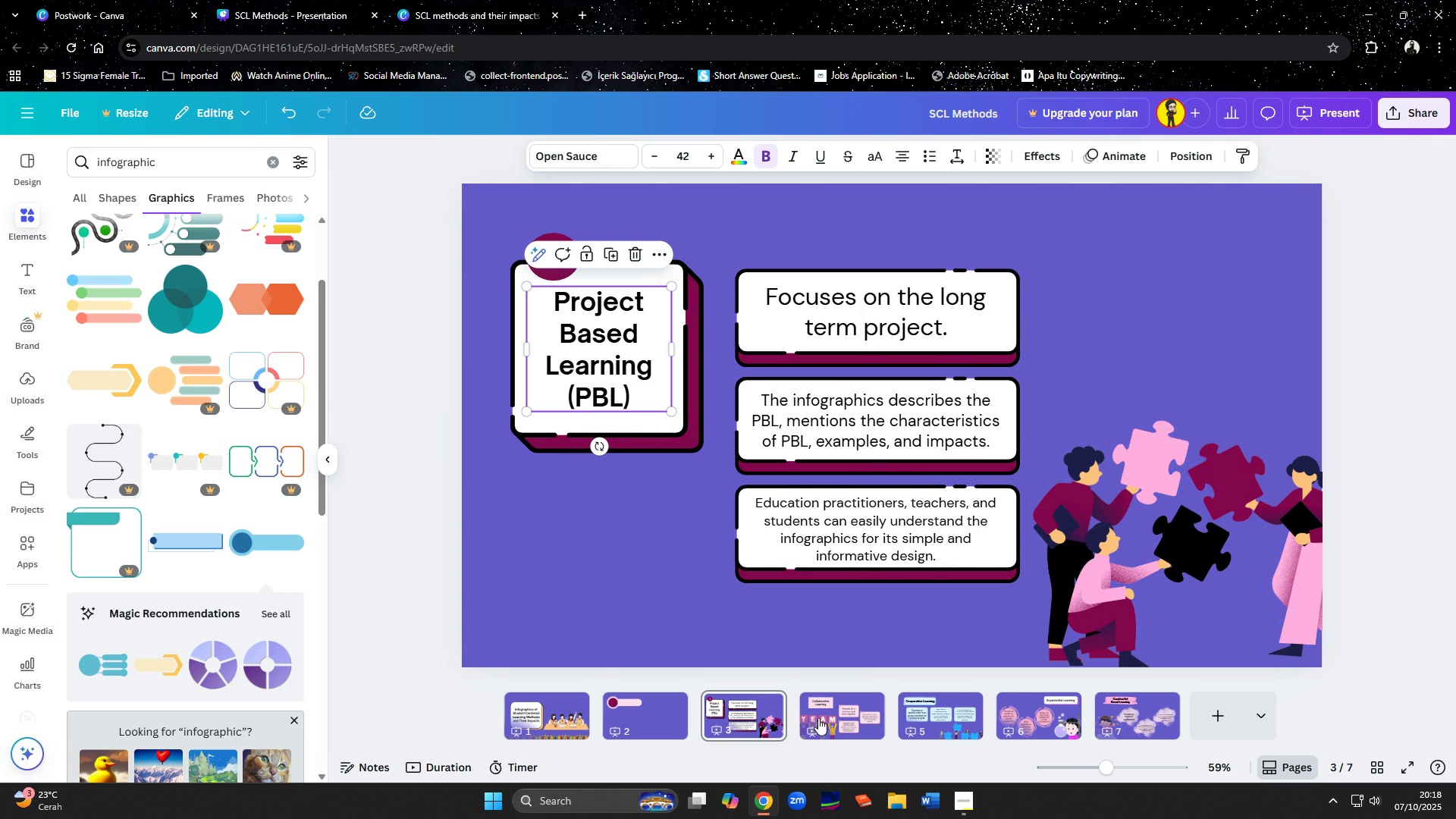 
left_click([670, 704])
 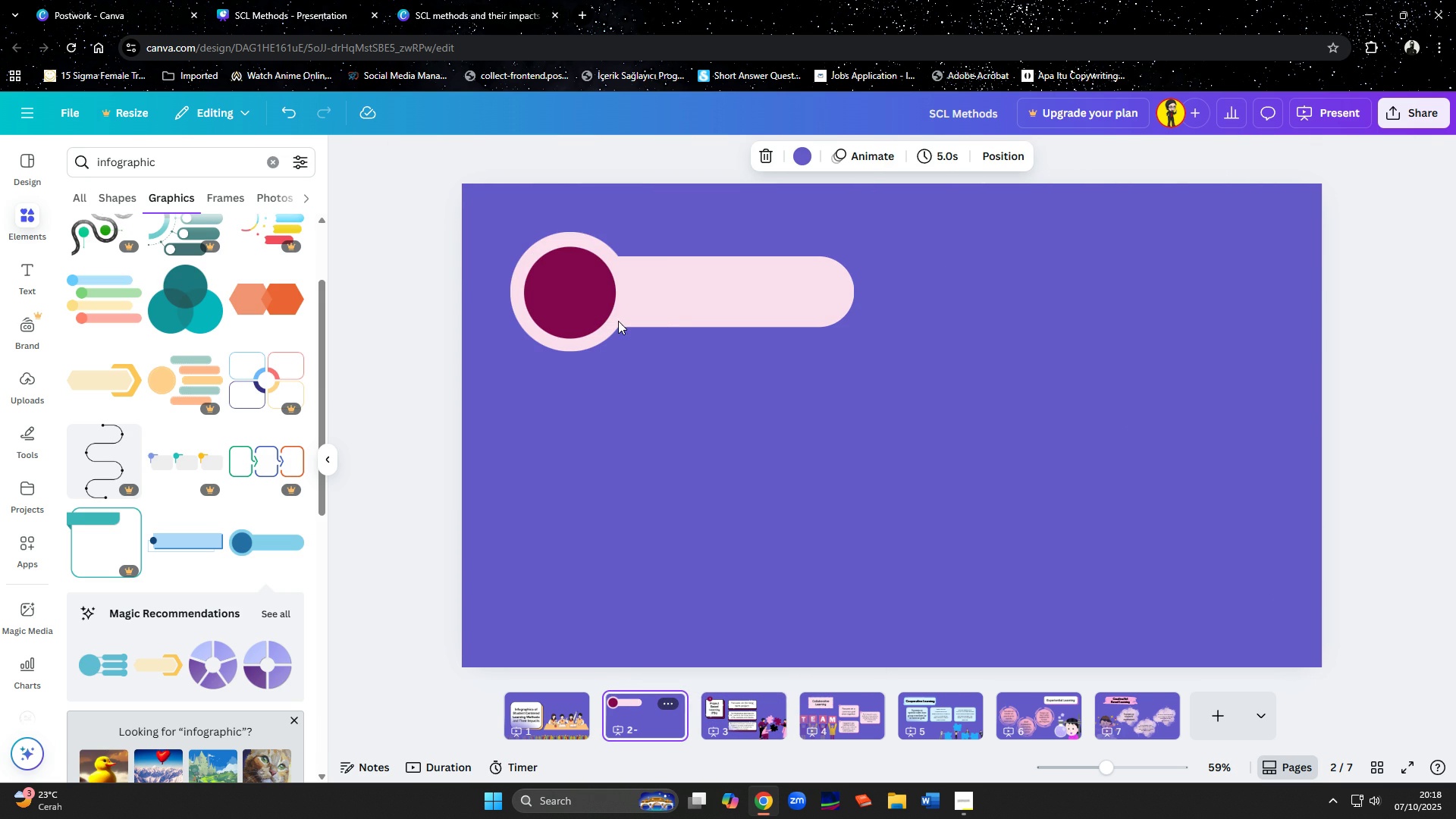 
double_click([689, 293])
 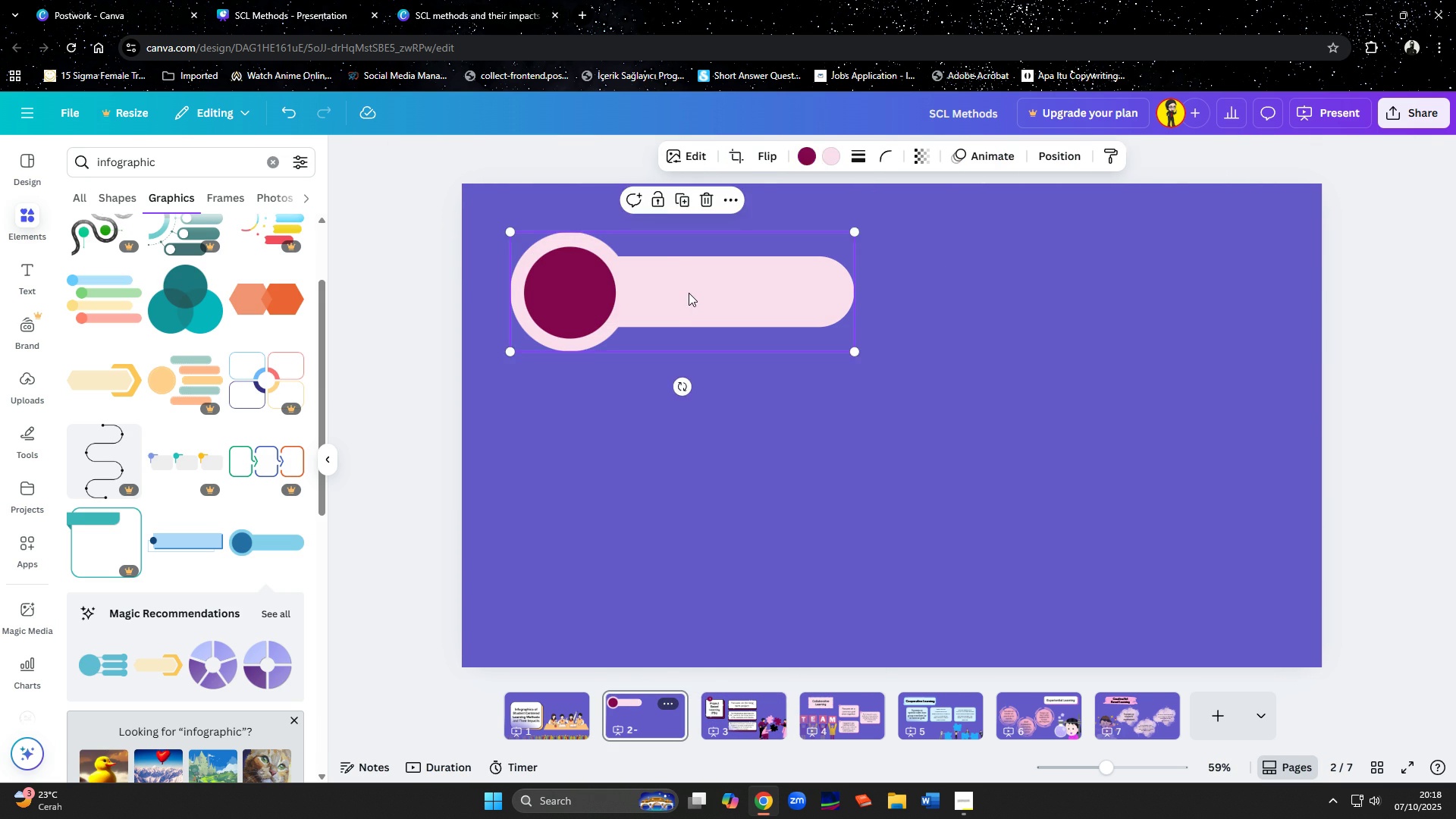 
key(Control+ControlLeft)
 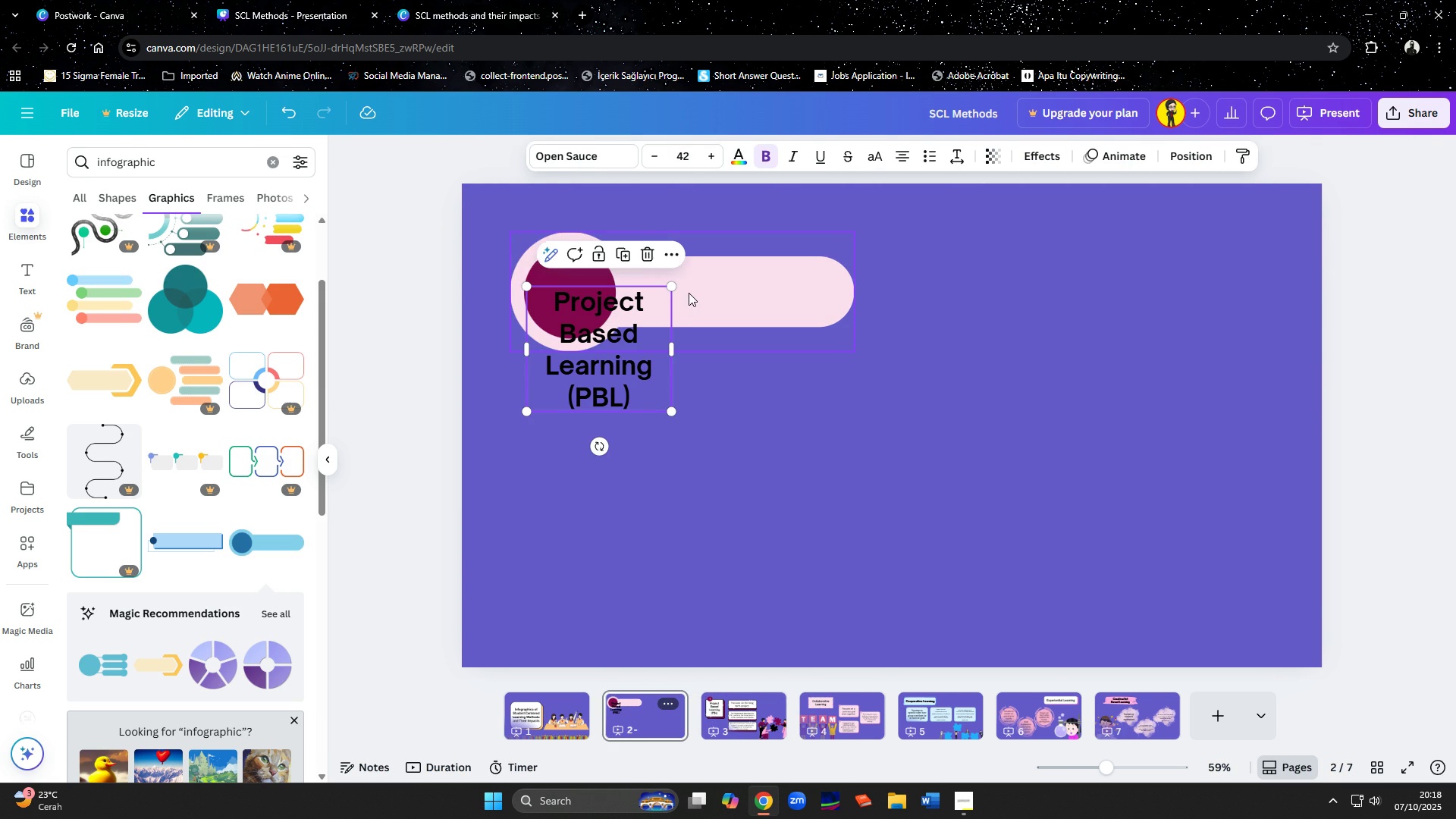 
key(Control+V)